 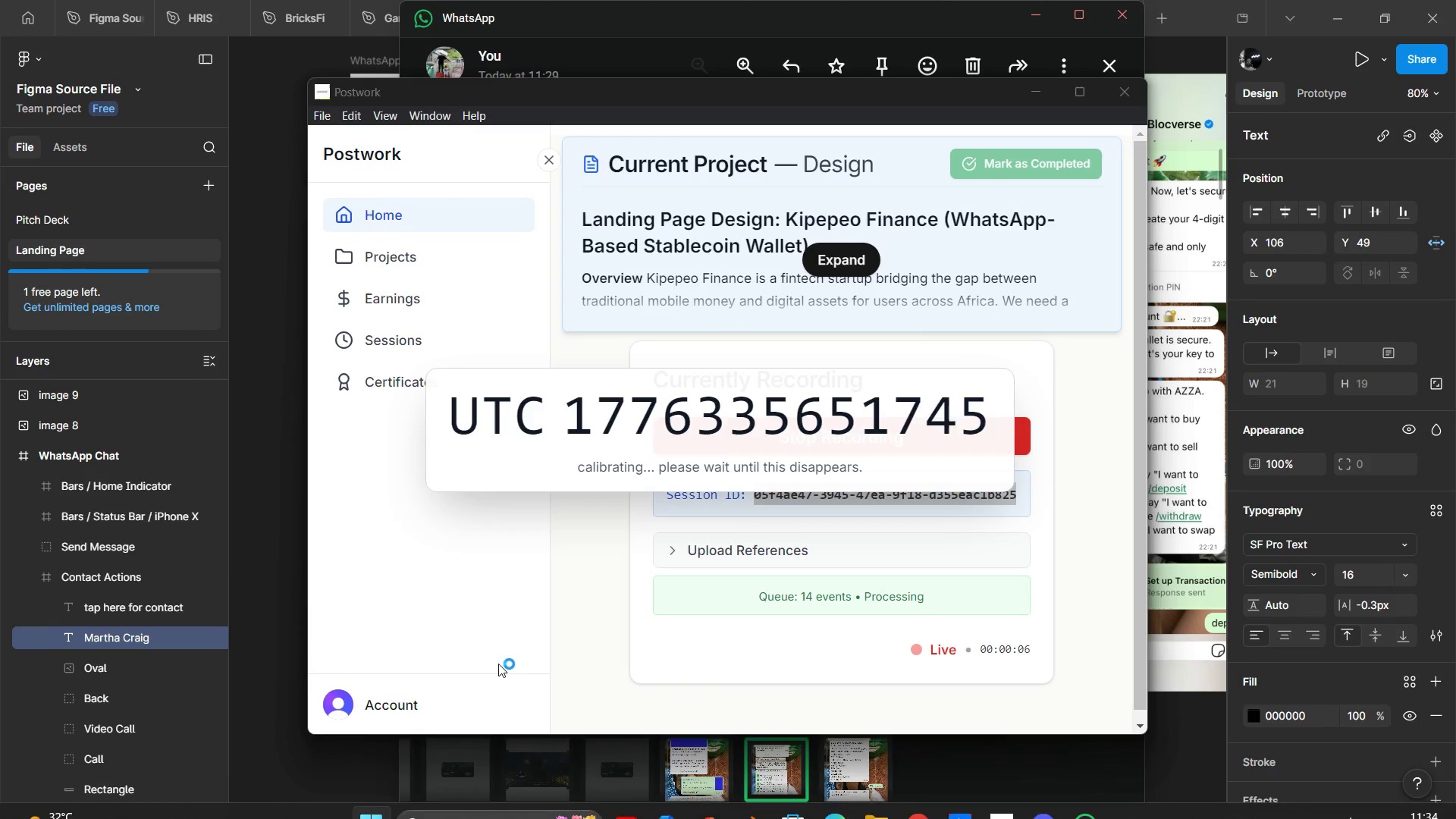 
key(Enter)
 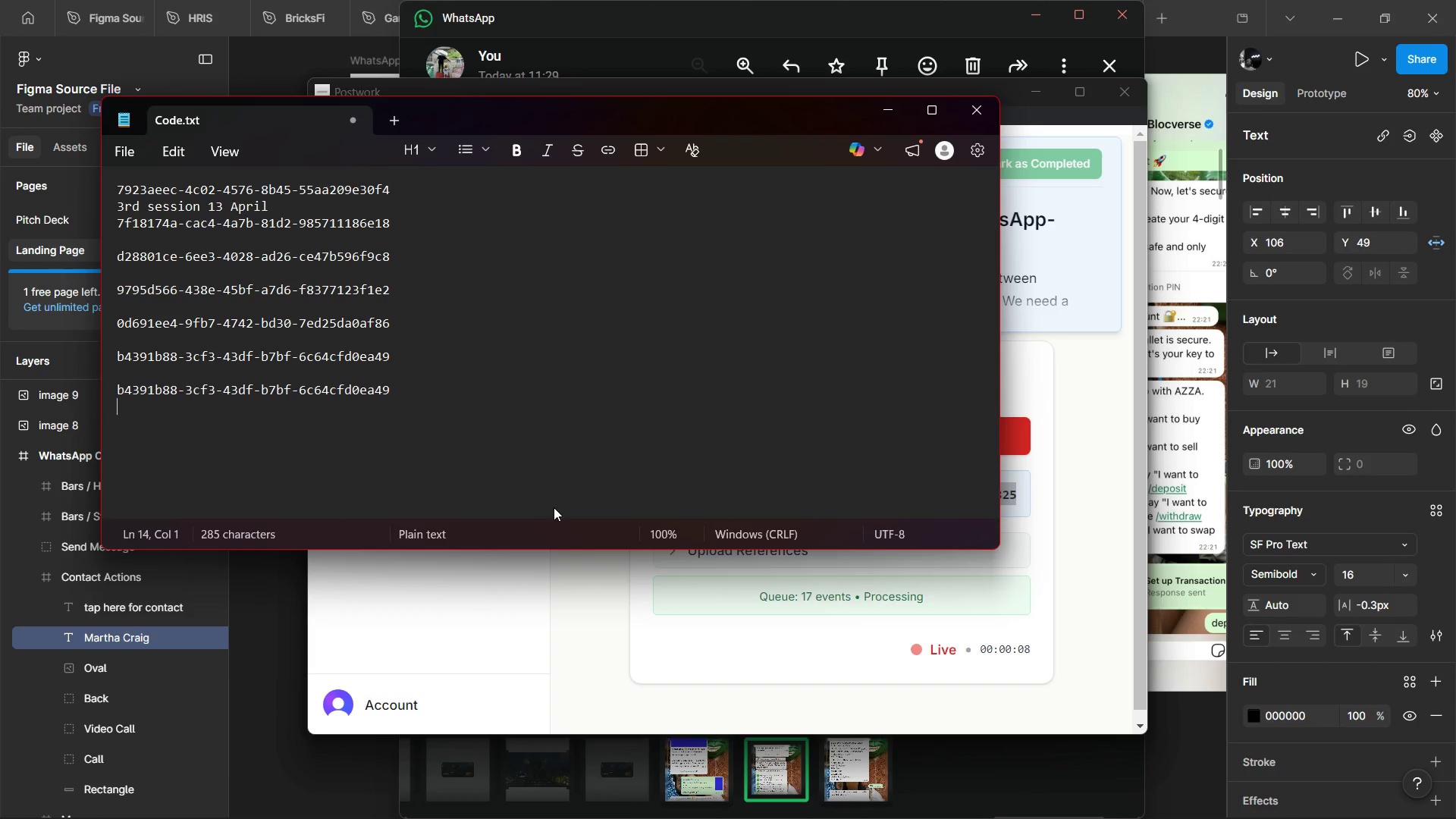 
key(Enter)
 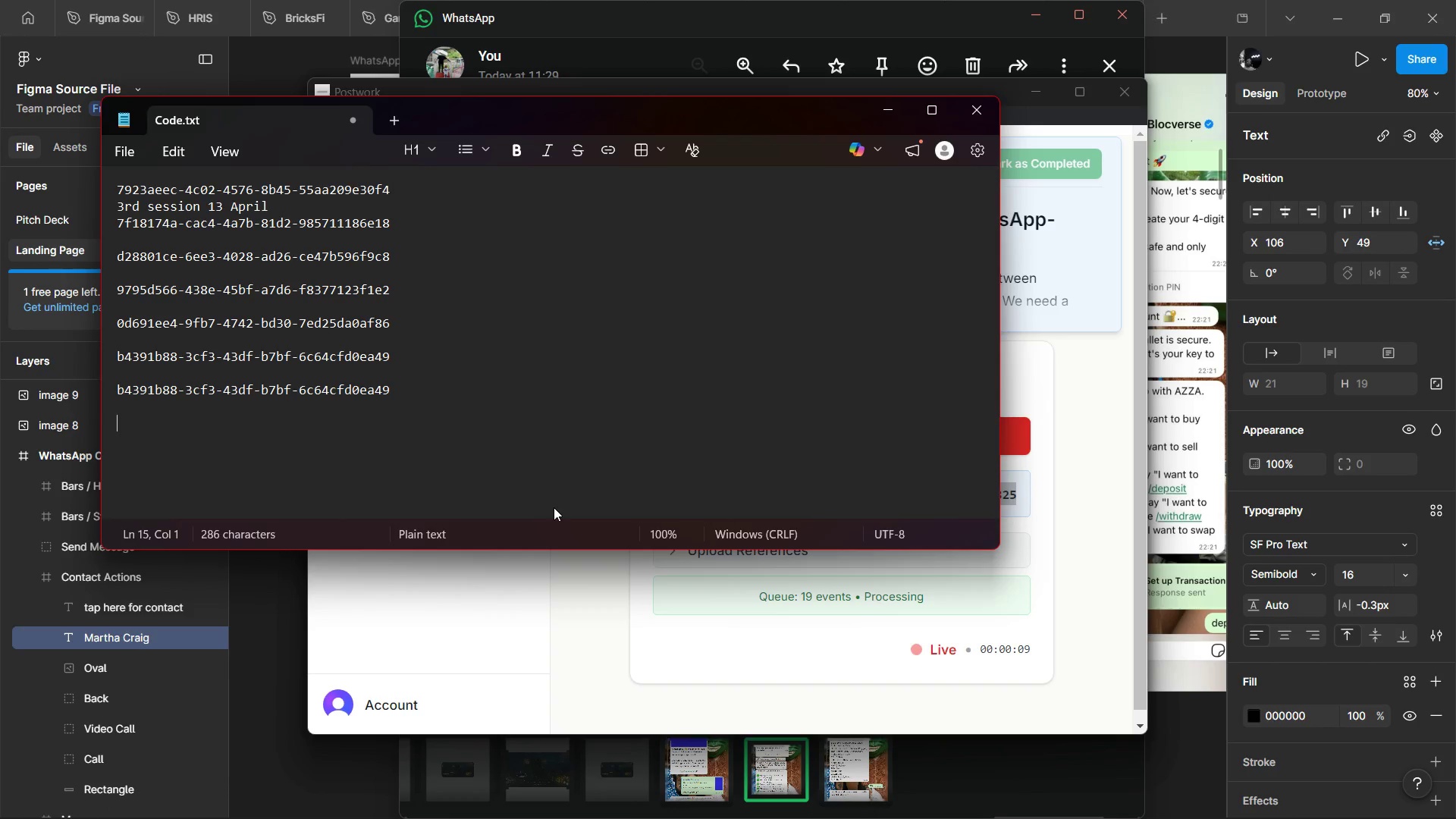 
key(Control+V)
 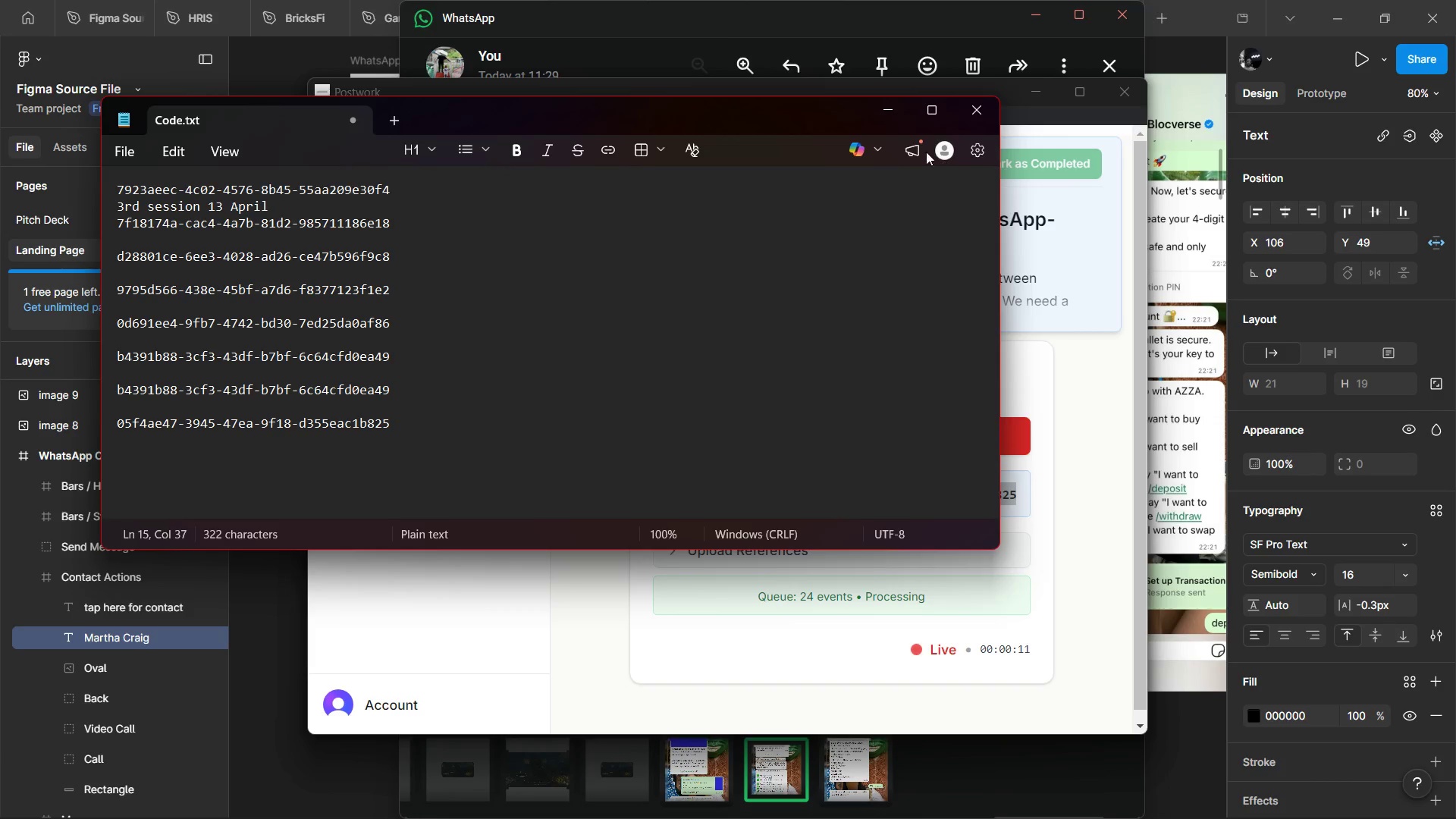 
left_click([900, 105])